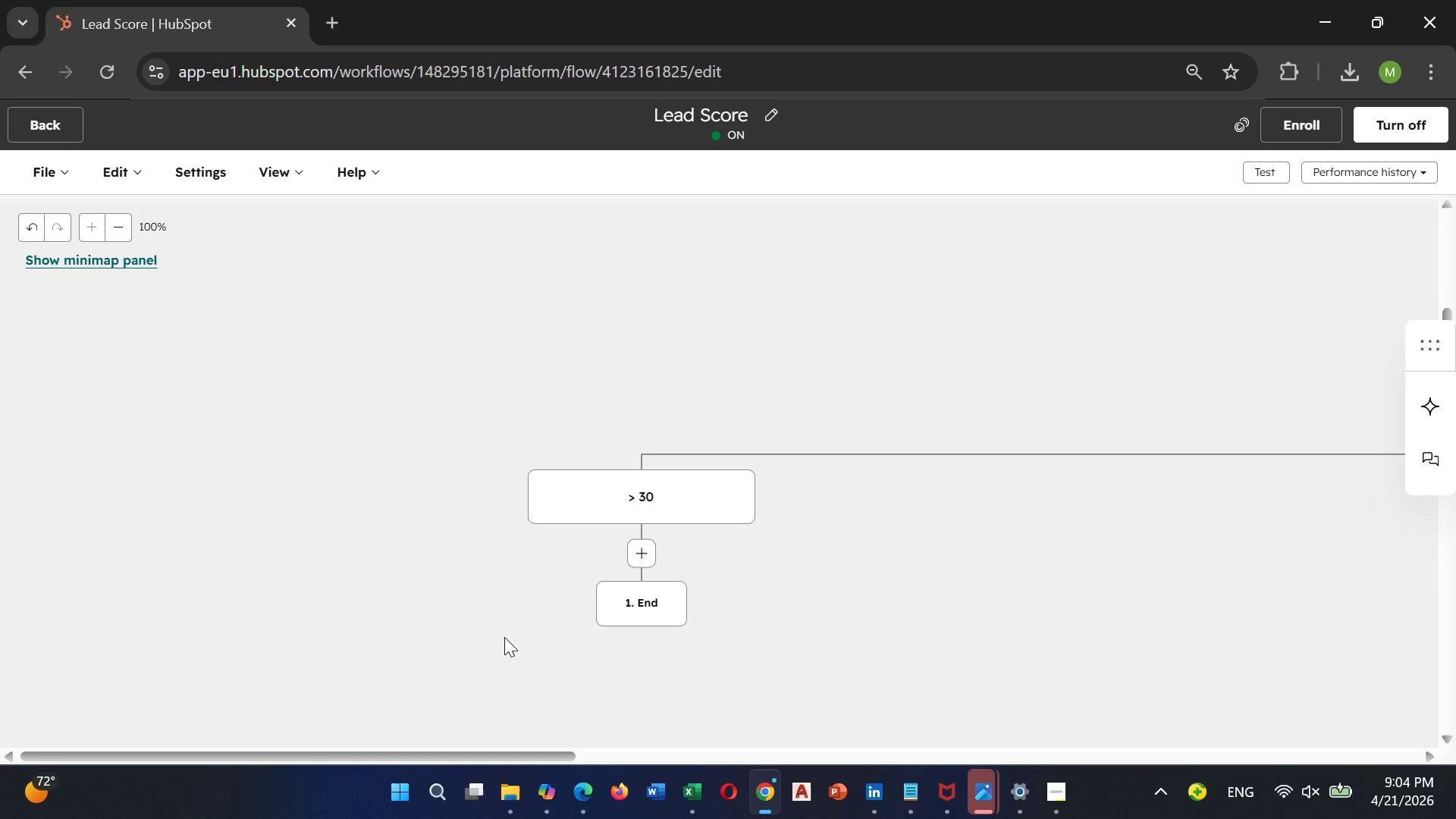 
wait(77.84)
 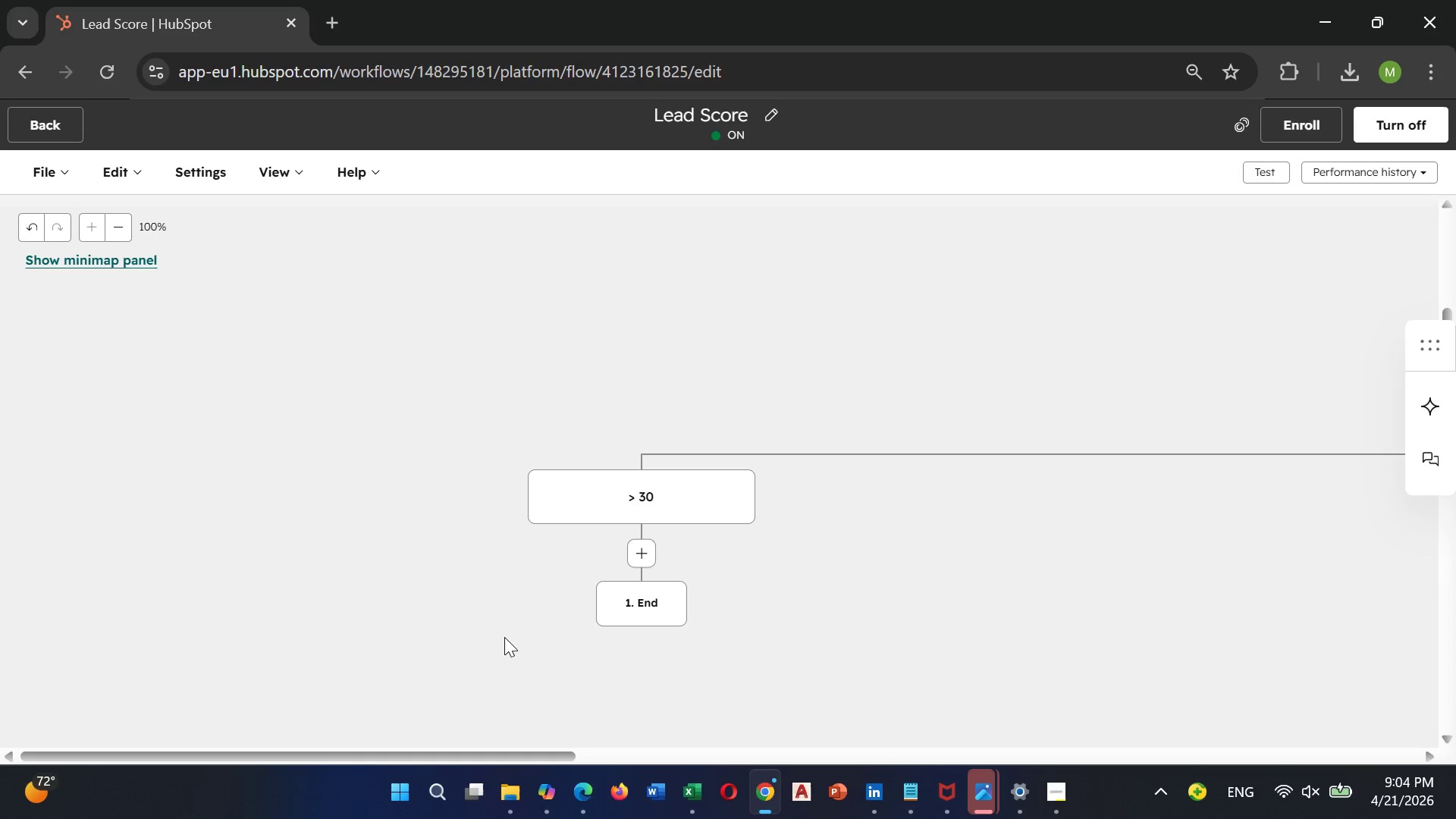 
scroll: coordinate [545, 585], scroll_direction: up, amount: 2.0
 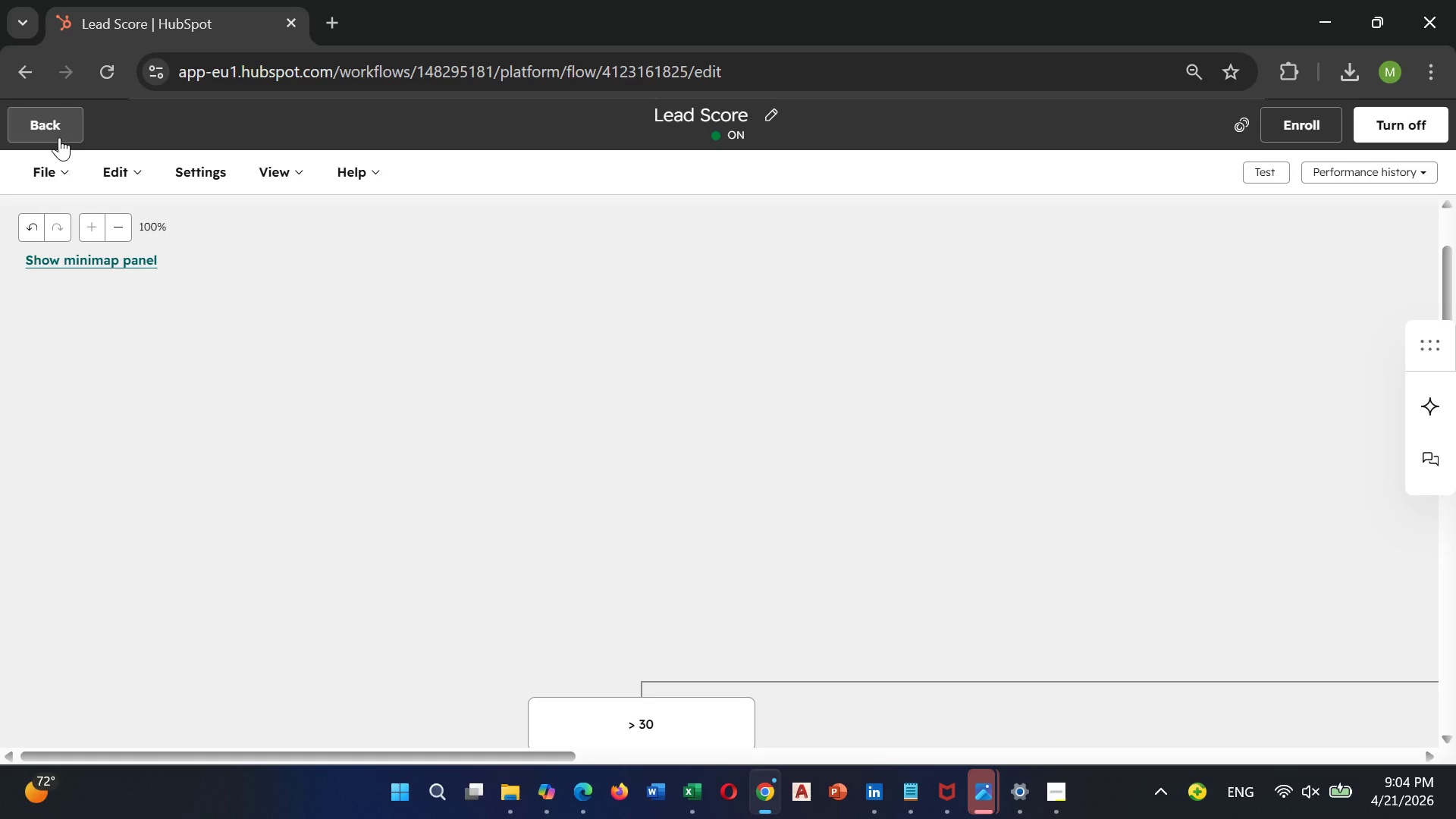 
left_click([59, 137])
 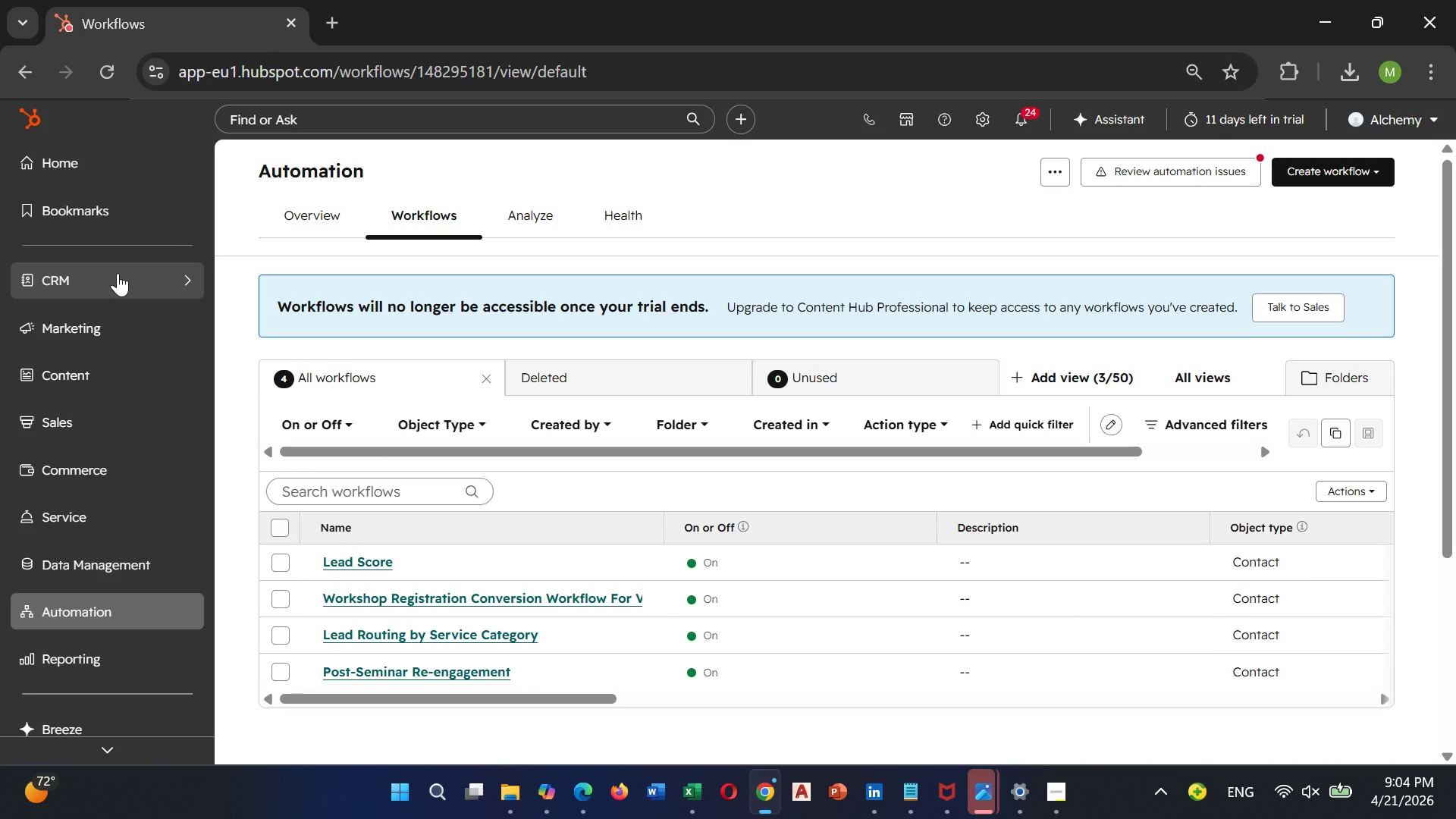 
wait(27.14)
 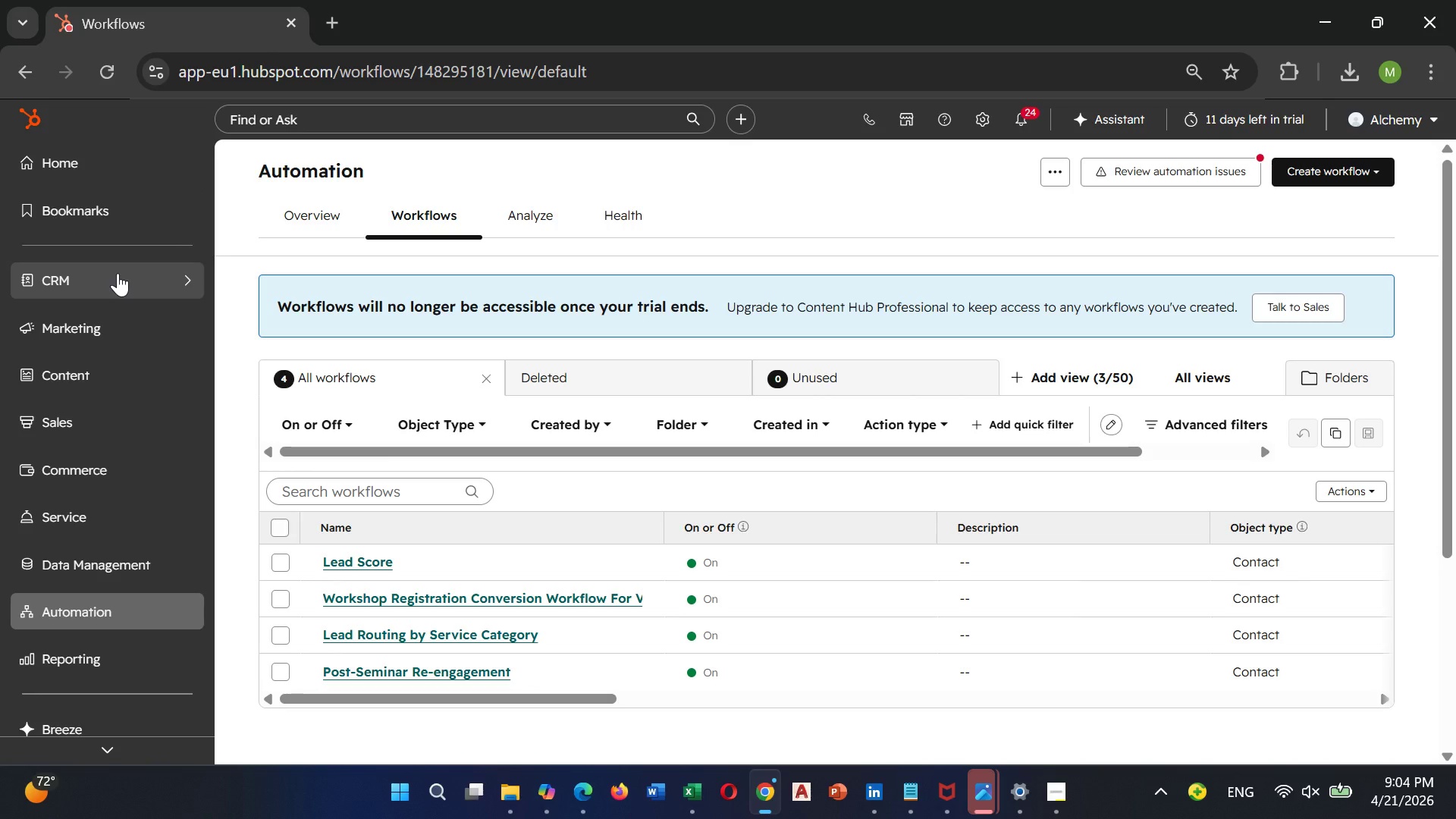 
left_click([283, 569])
 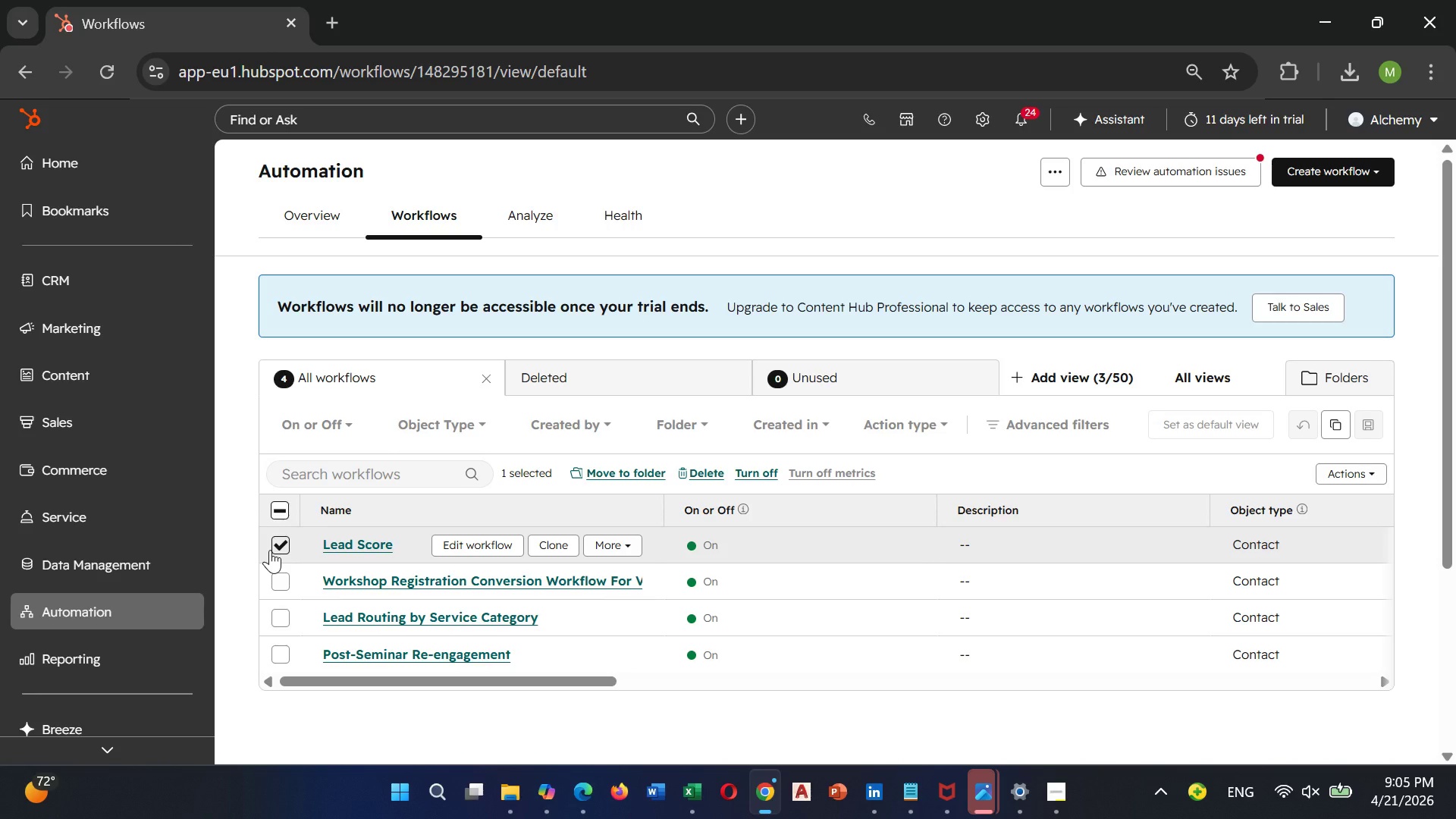 
wait(24.44)
 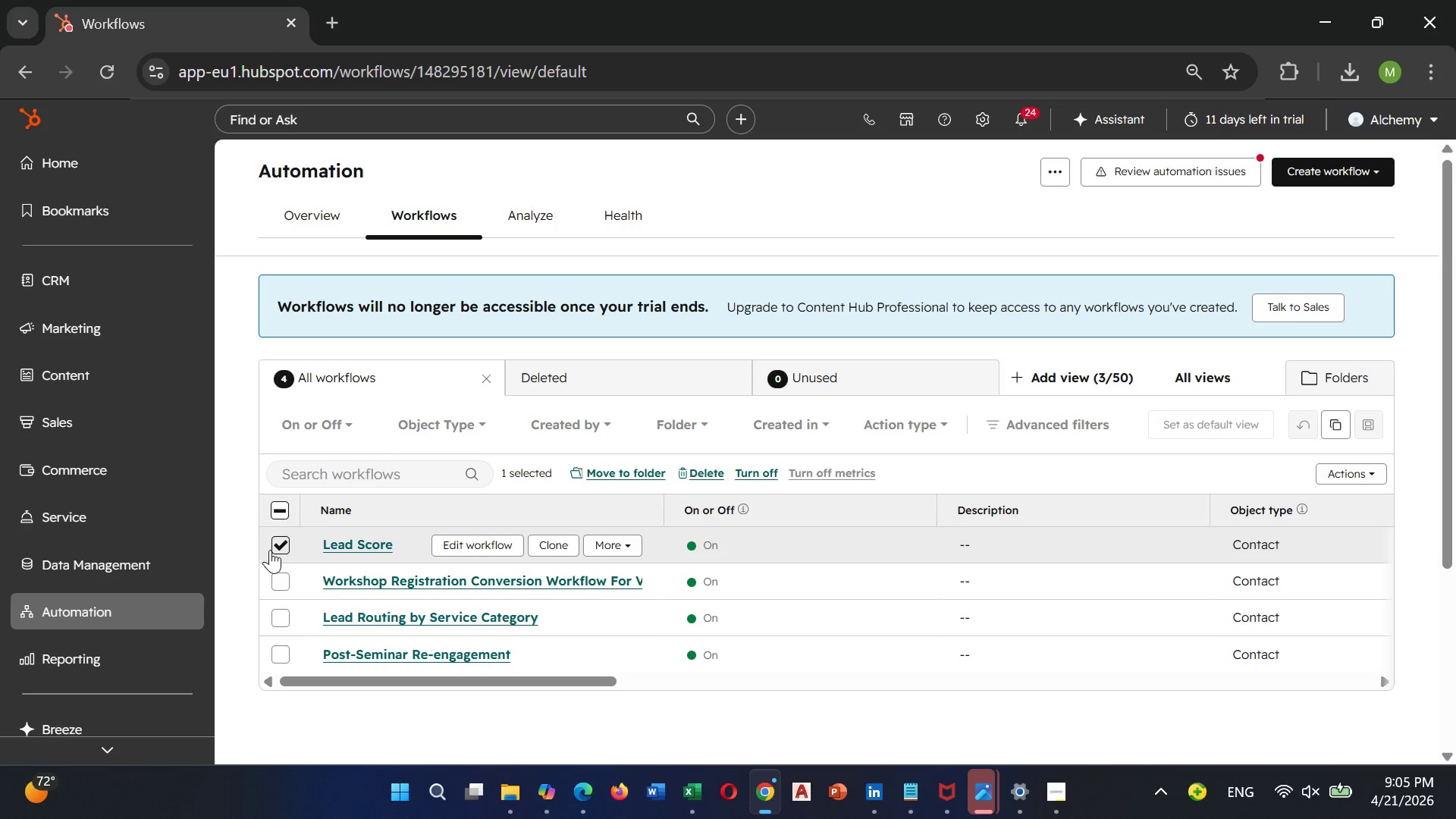 
left_click([993, 118])
 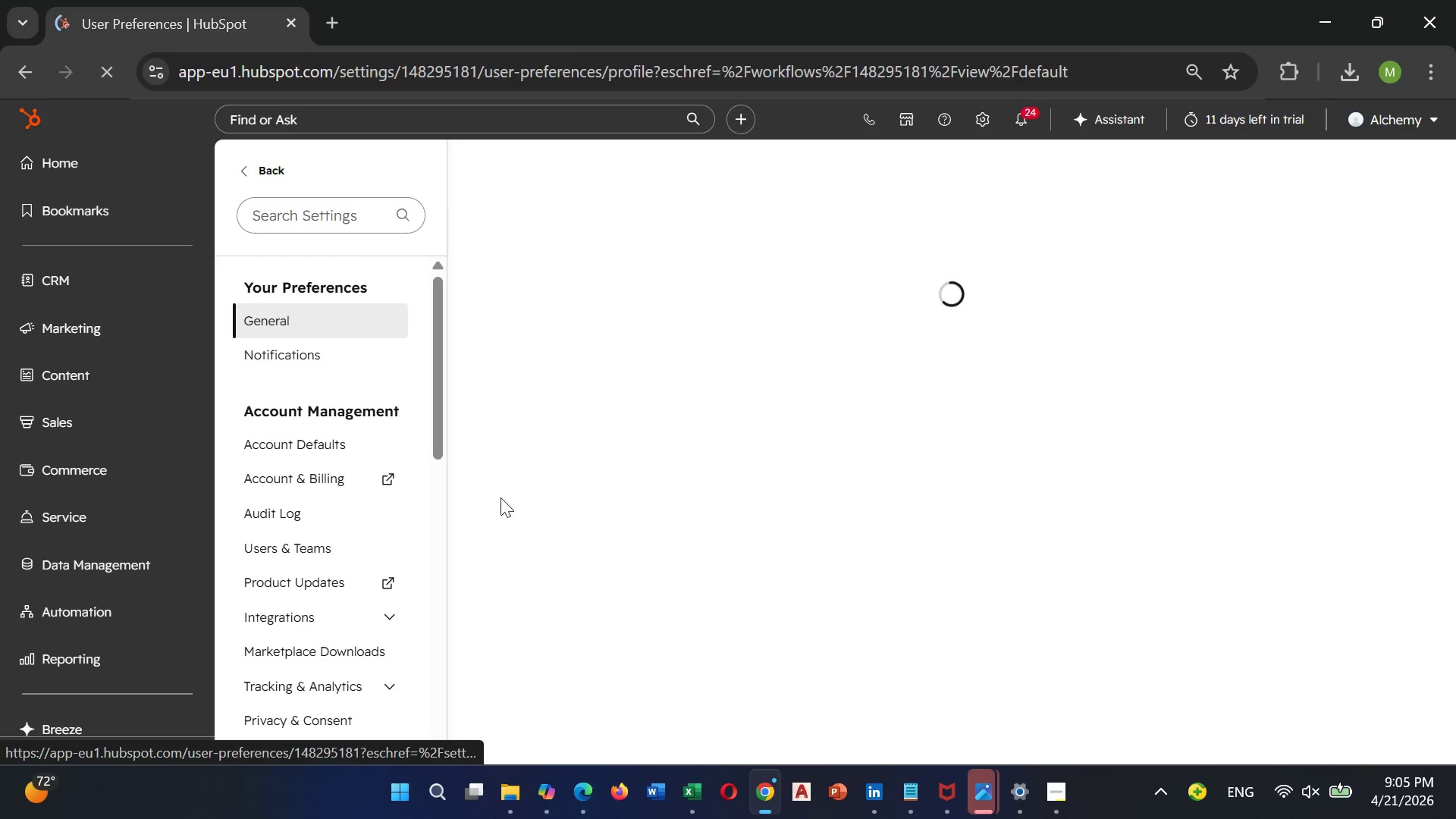 
wait(5.62)
 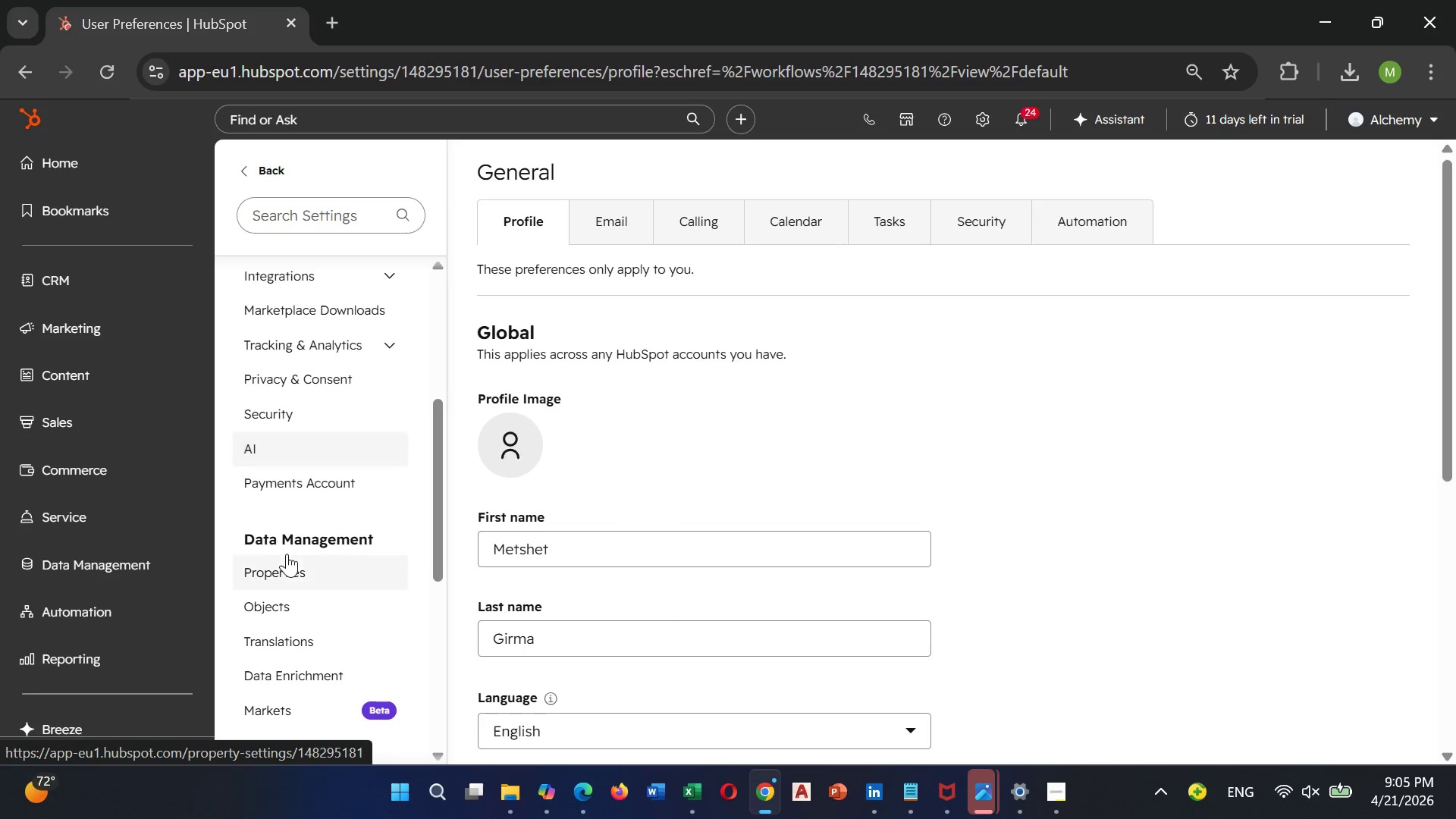 
left_click([287, 563])
 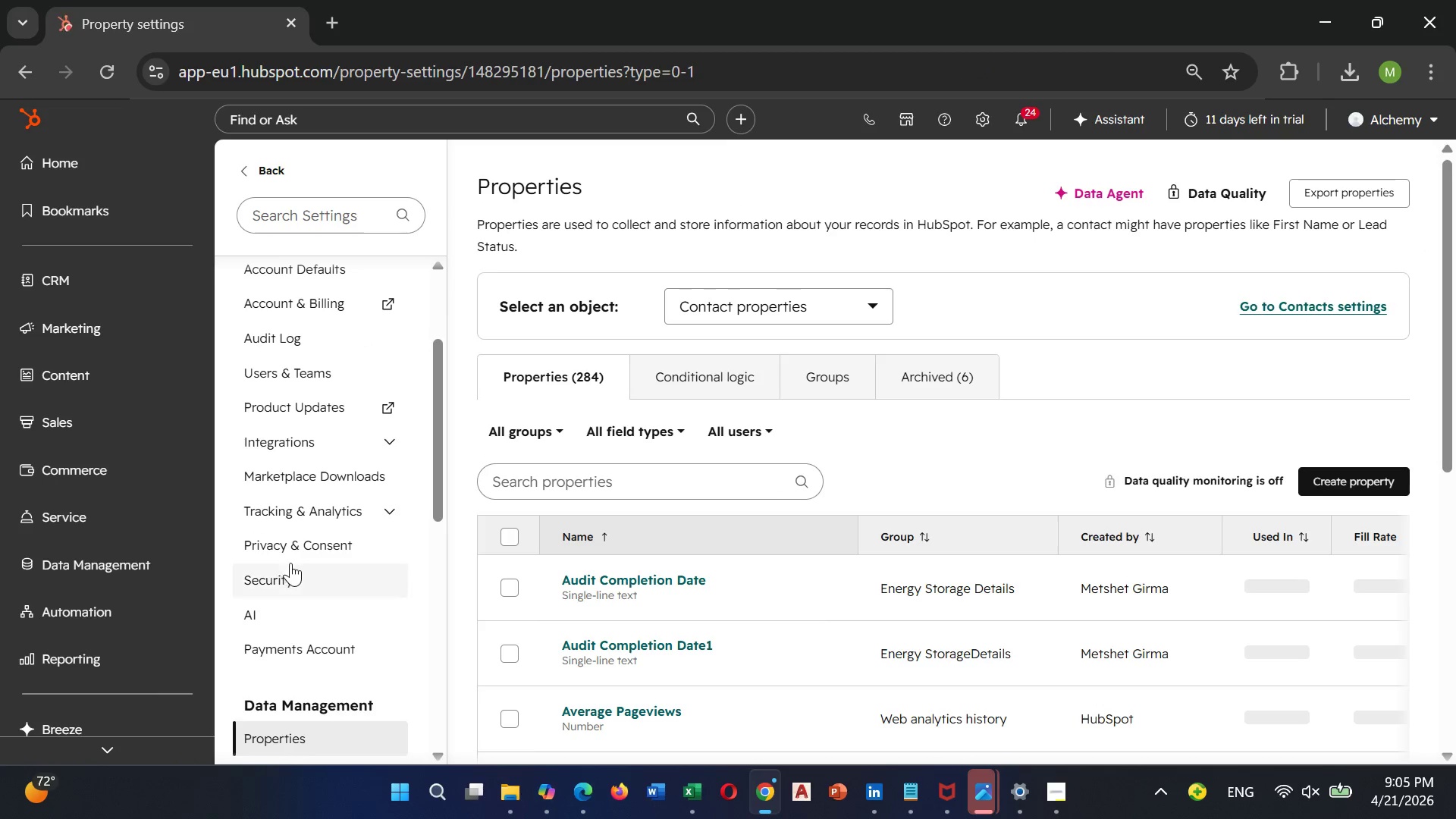 
scroll: coordinate [582, 568], scroll_direction: down, amount: 8.0
 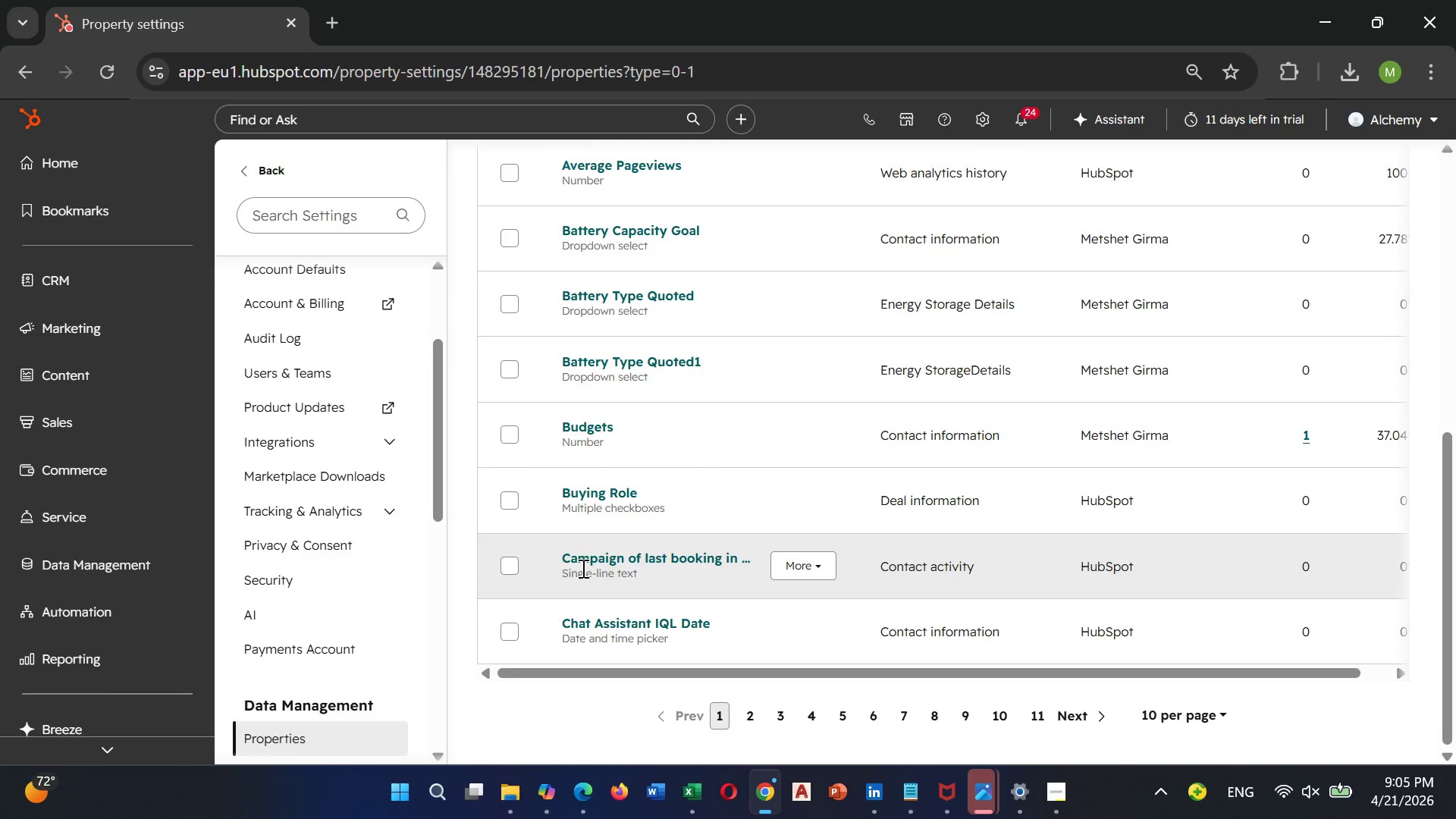 
scroll: coordinate [582, 568], scroll_direction: up, amount: 4.0
 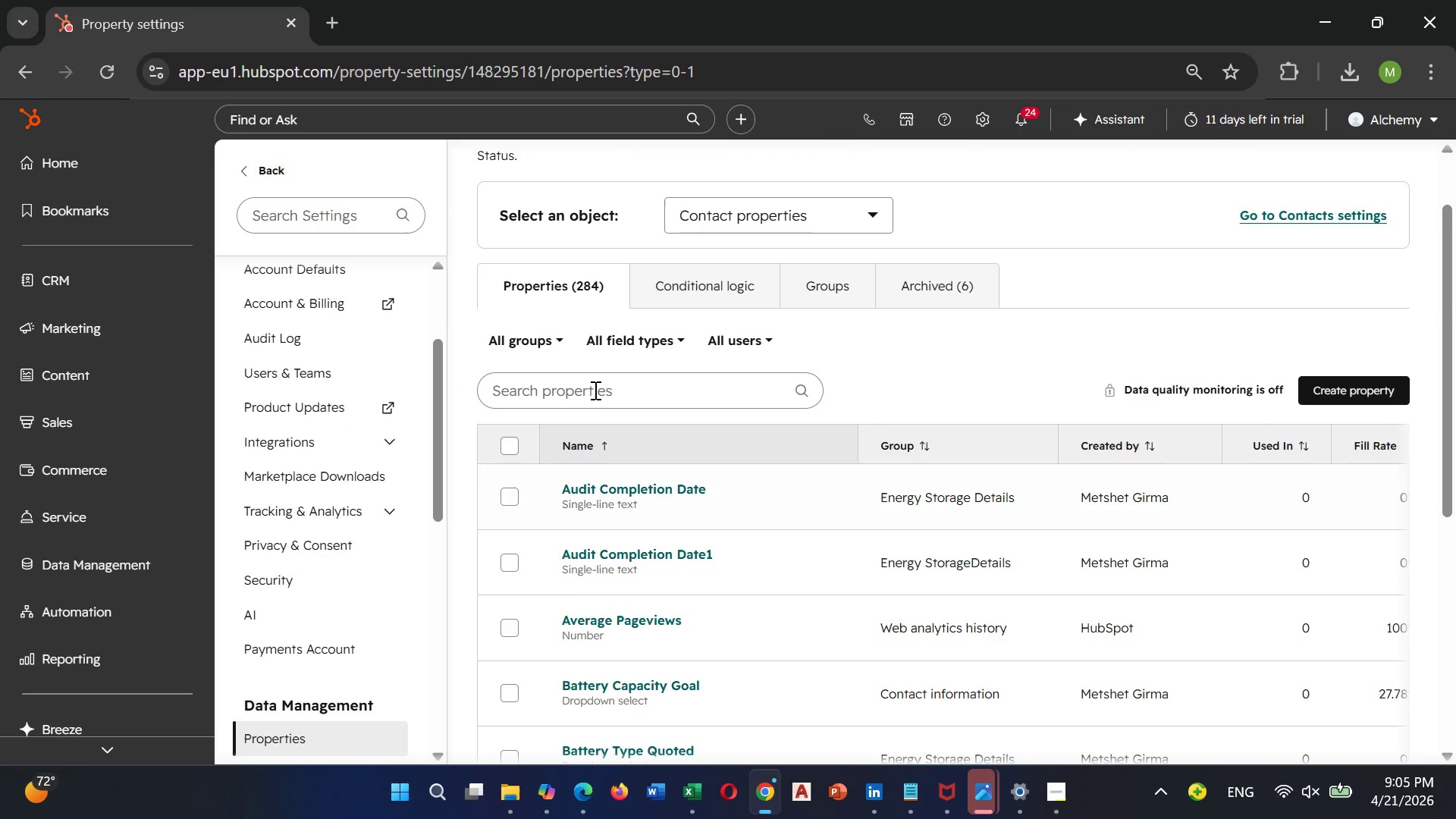 
left_click([592, 388])
 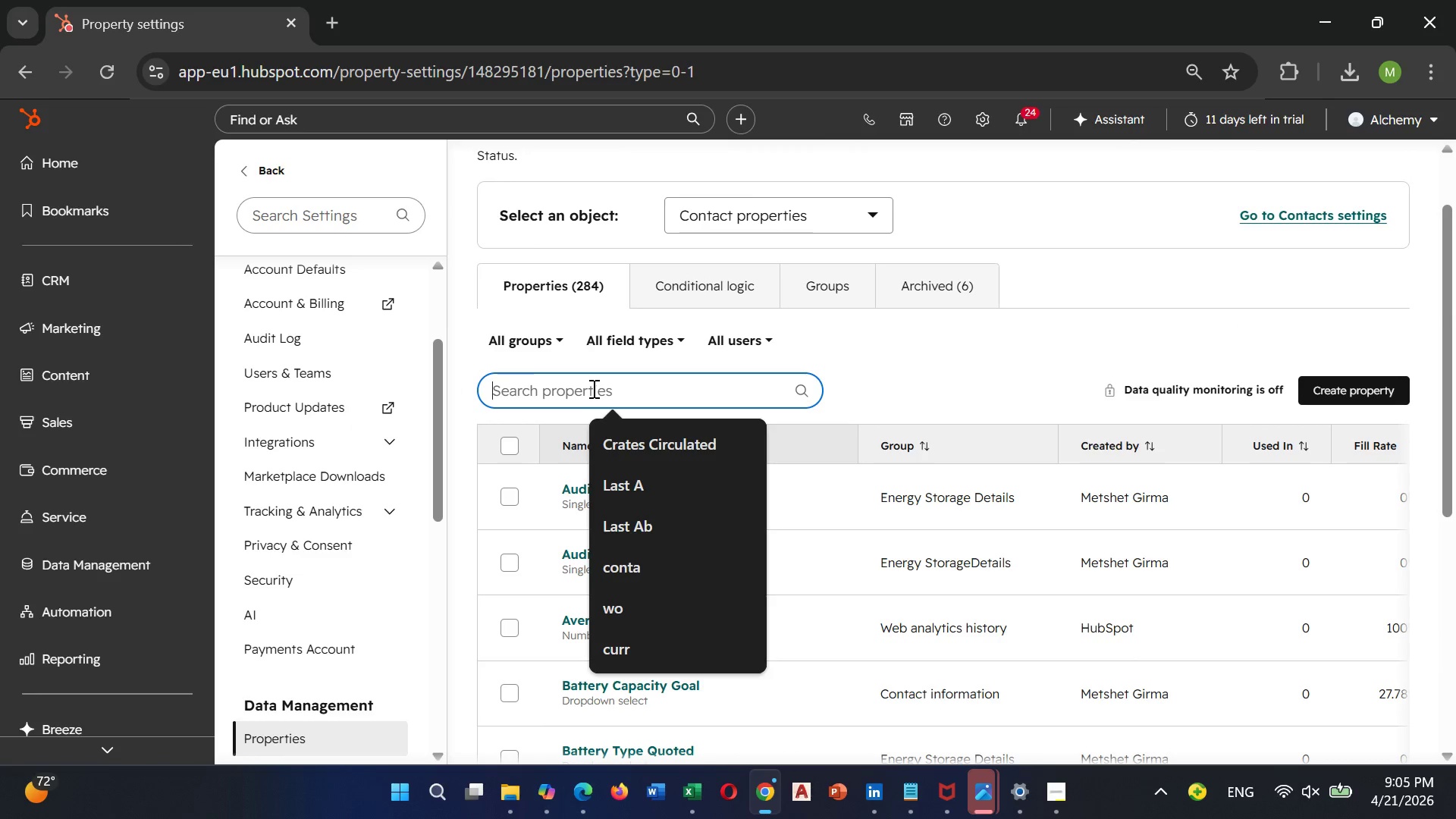 
type(lead)
 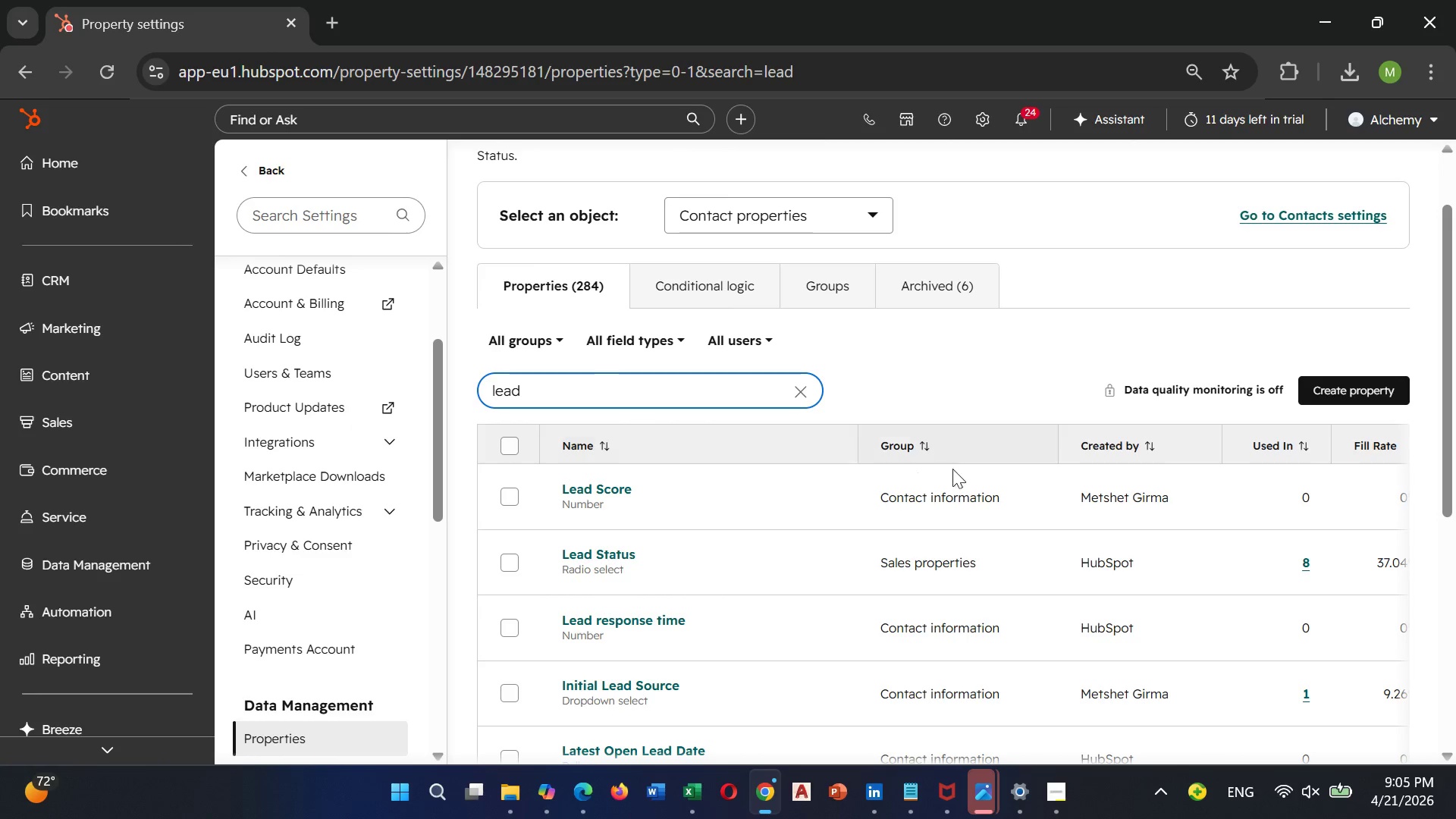 
wait(12.42)
 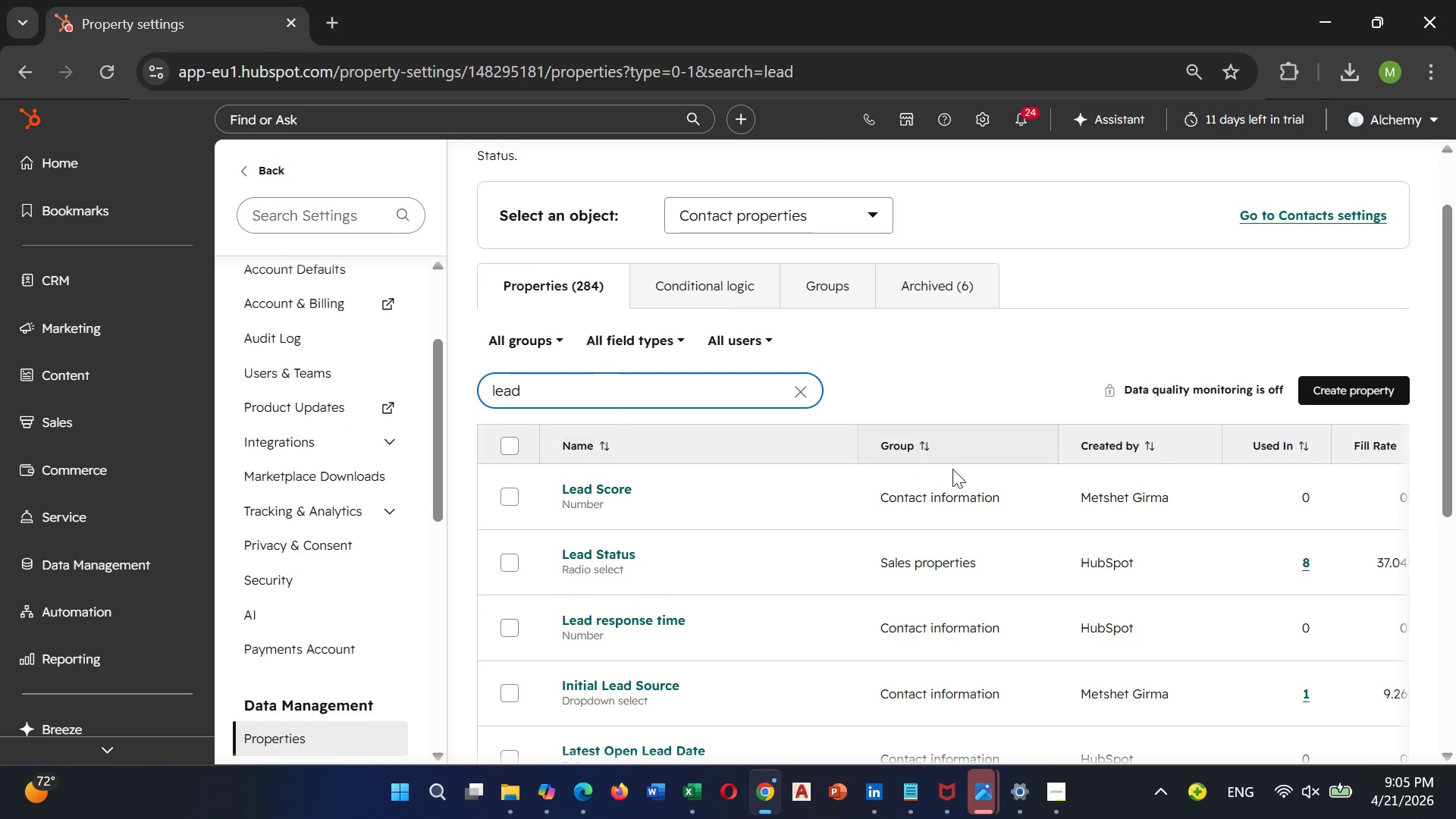 
left_click([516, 494])
 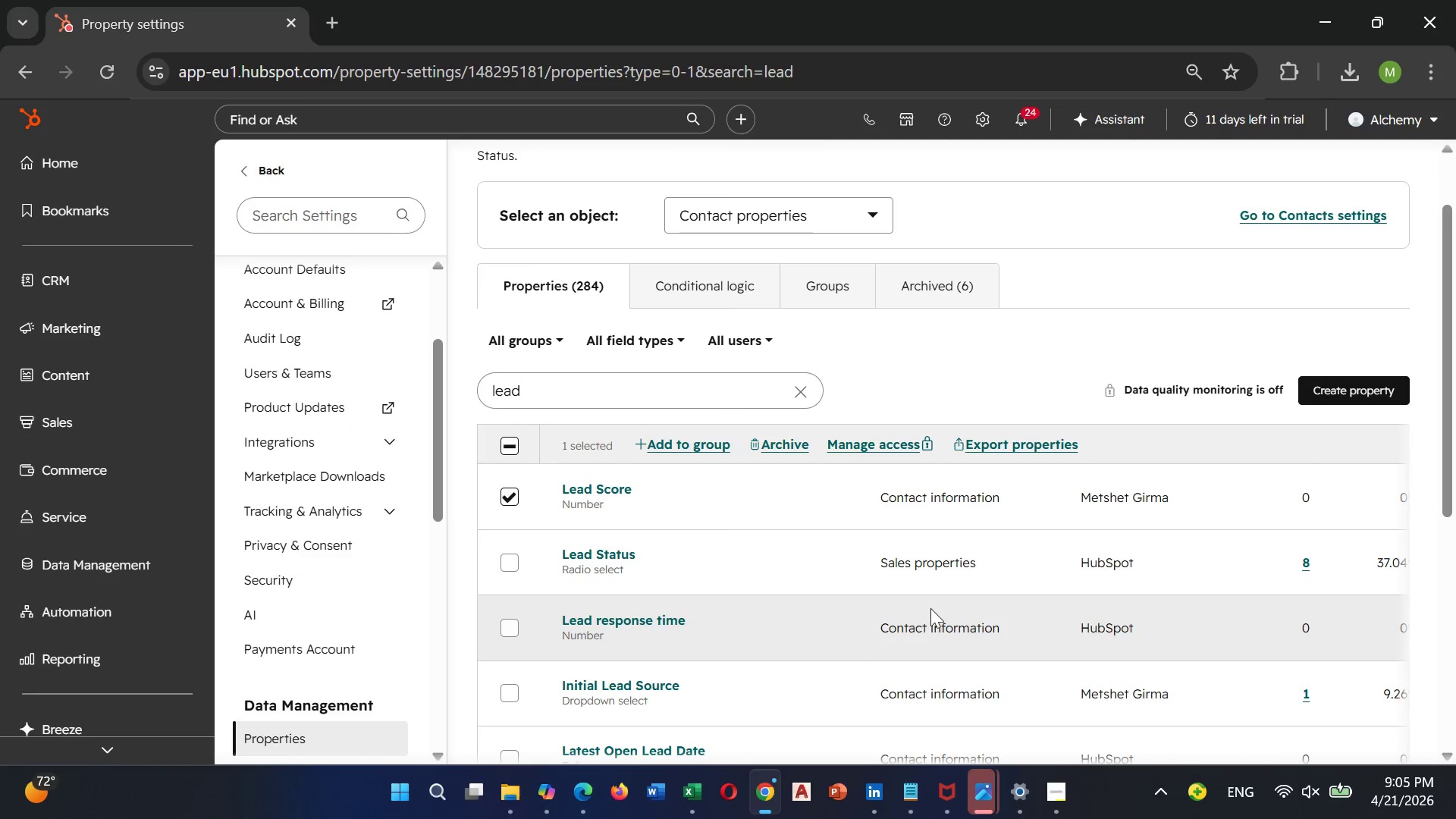 
scroll: coordinate [930, 597], scroll_direction: down, amount: 1.0
 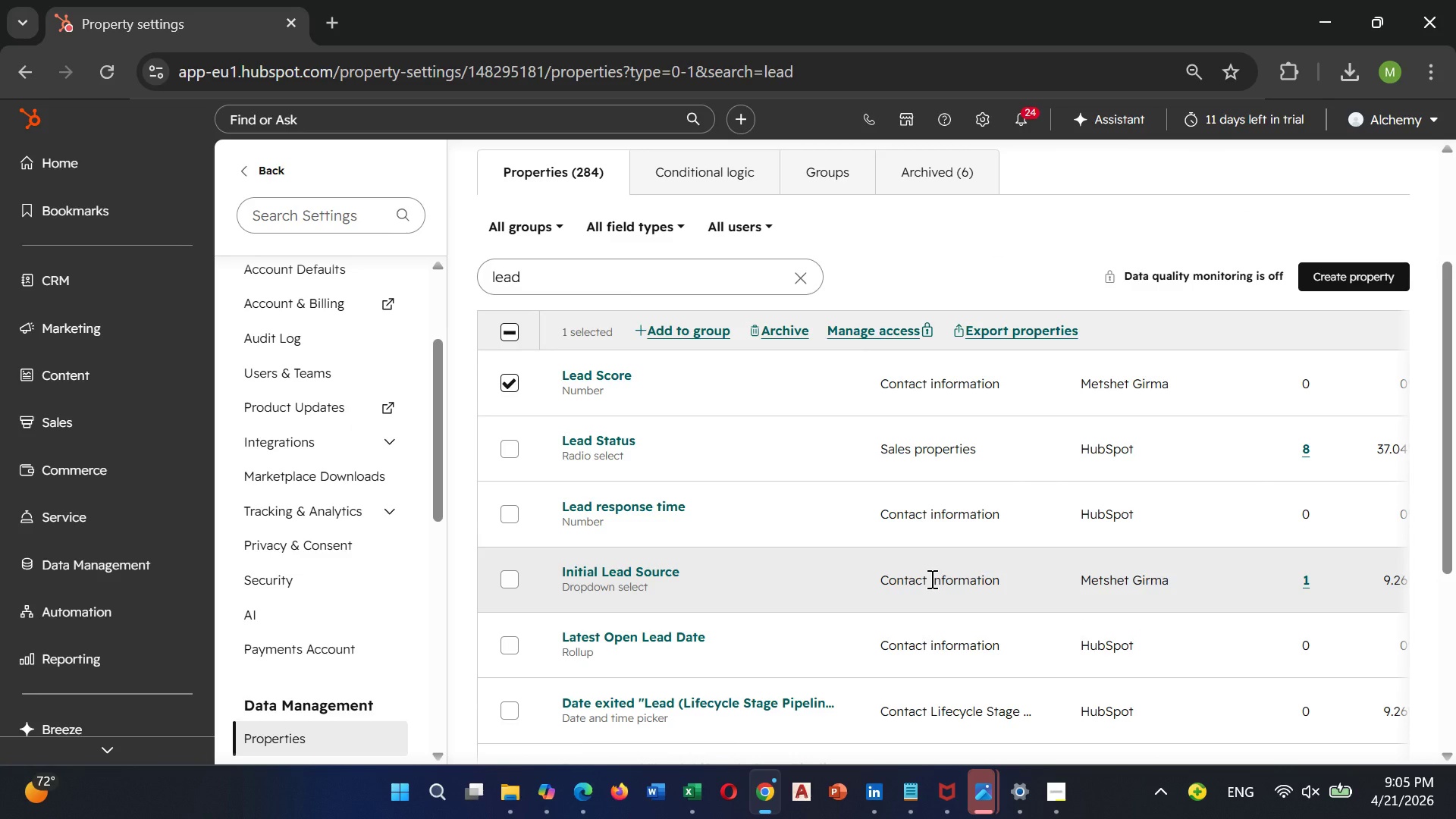 
scroll: coordinate [919, 546], scroll_direction: up, amount: 1.0
 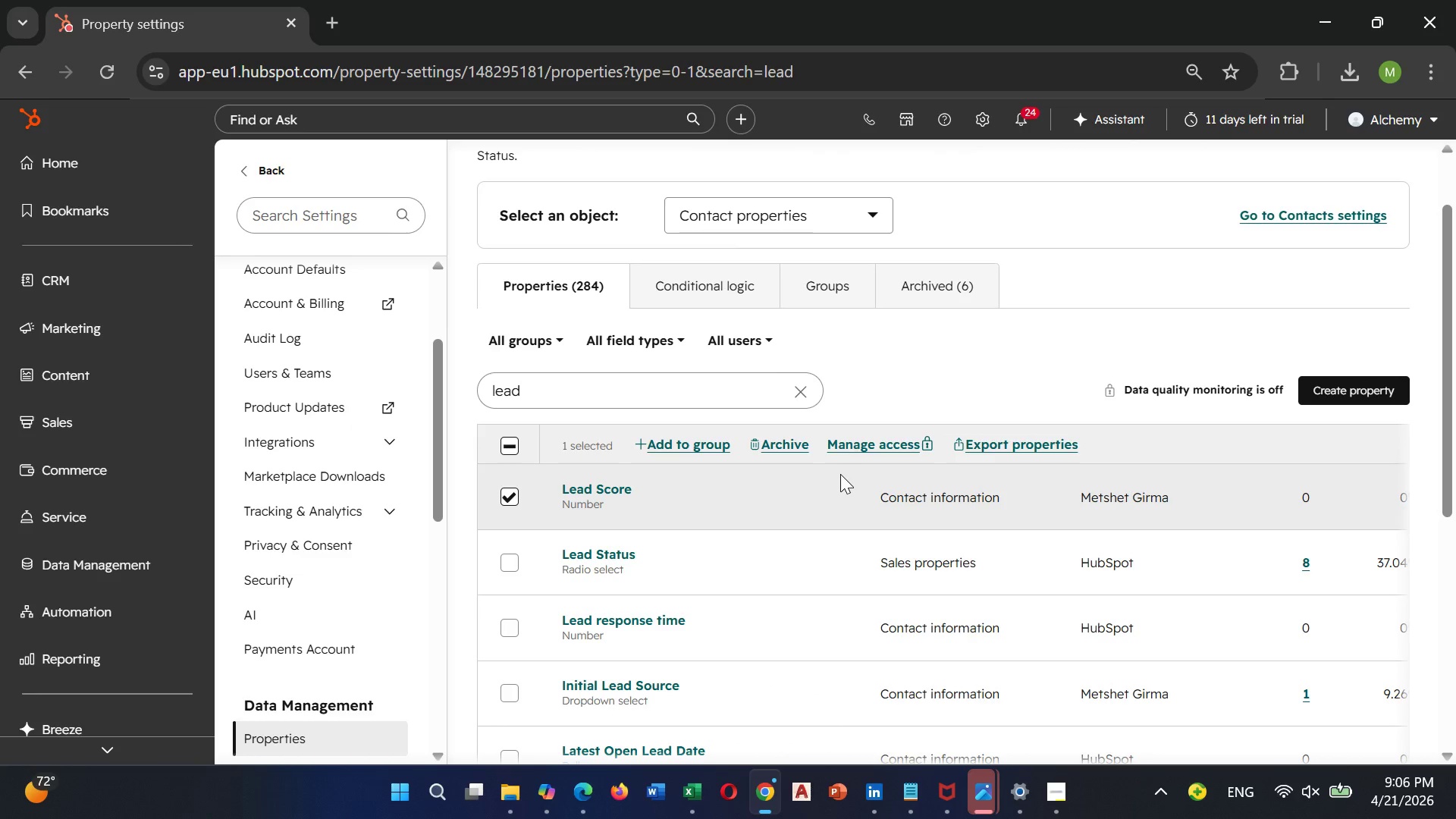 
scroll: coordinate [836, 486], scroll_direction: down, amount: 4.0
 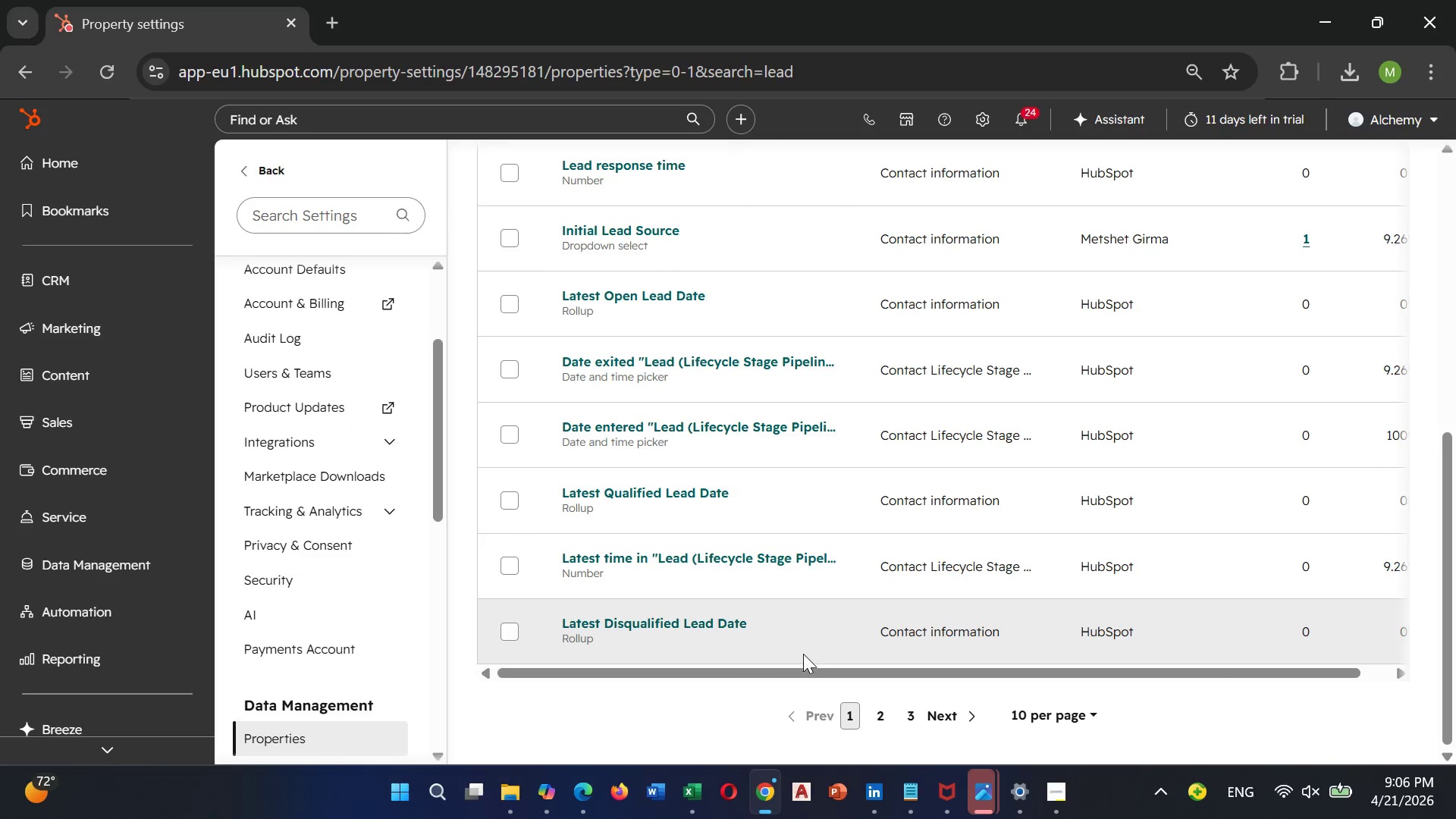 
left_click_drag(start_coordinate=[804, 670], to_coordinate=[983, 670])
 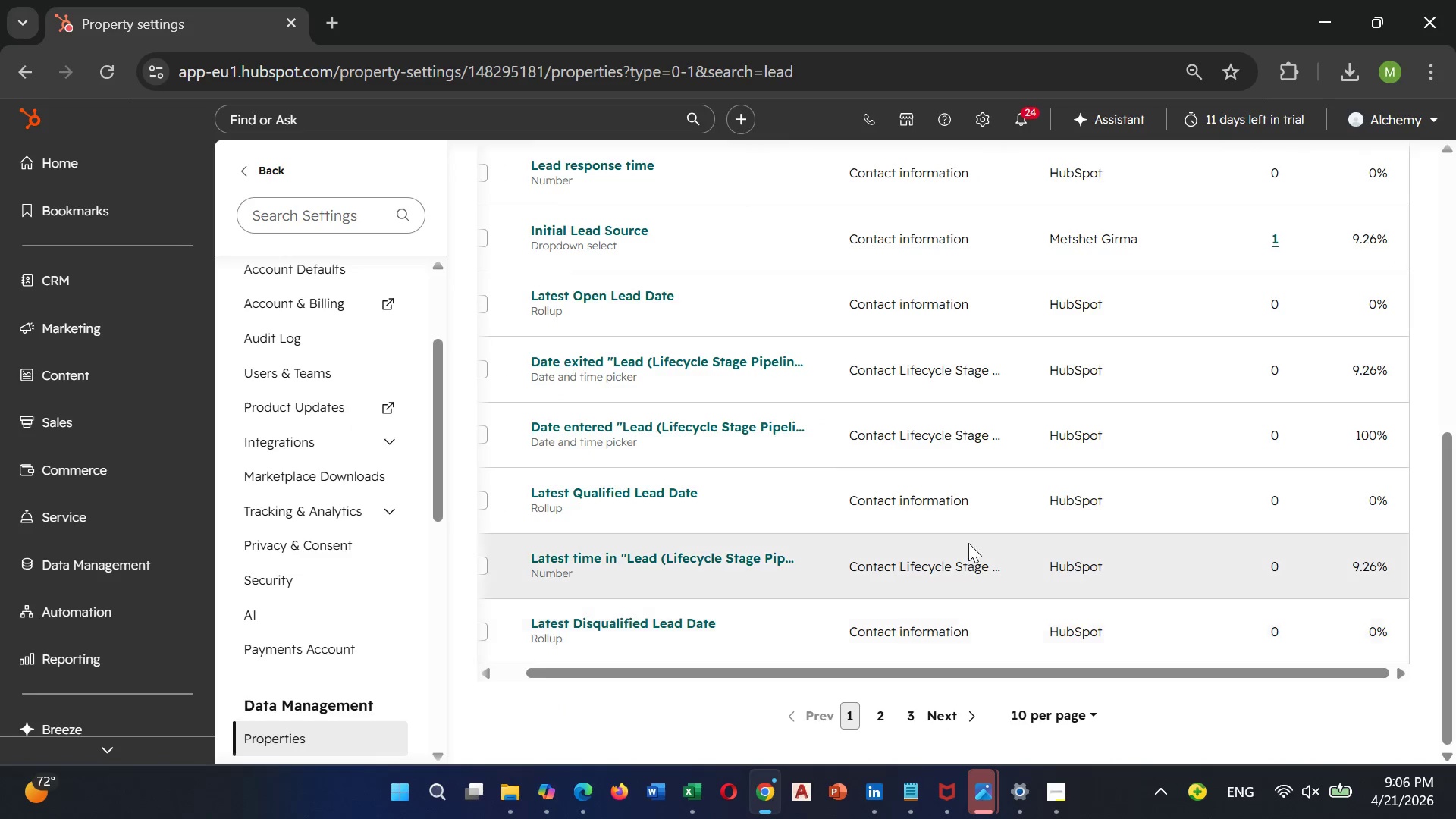 
scroll: coordinate [966, 517], scroll_direction: up, amount: 2.0
 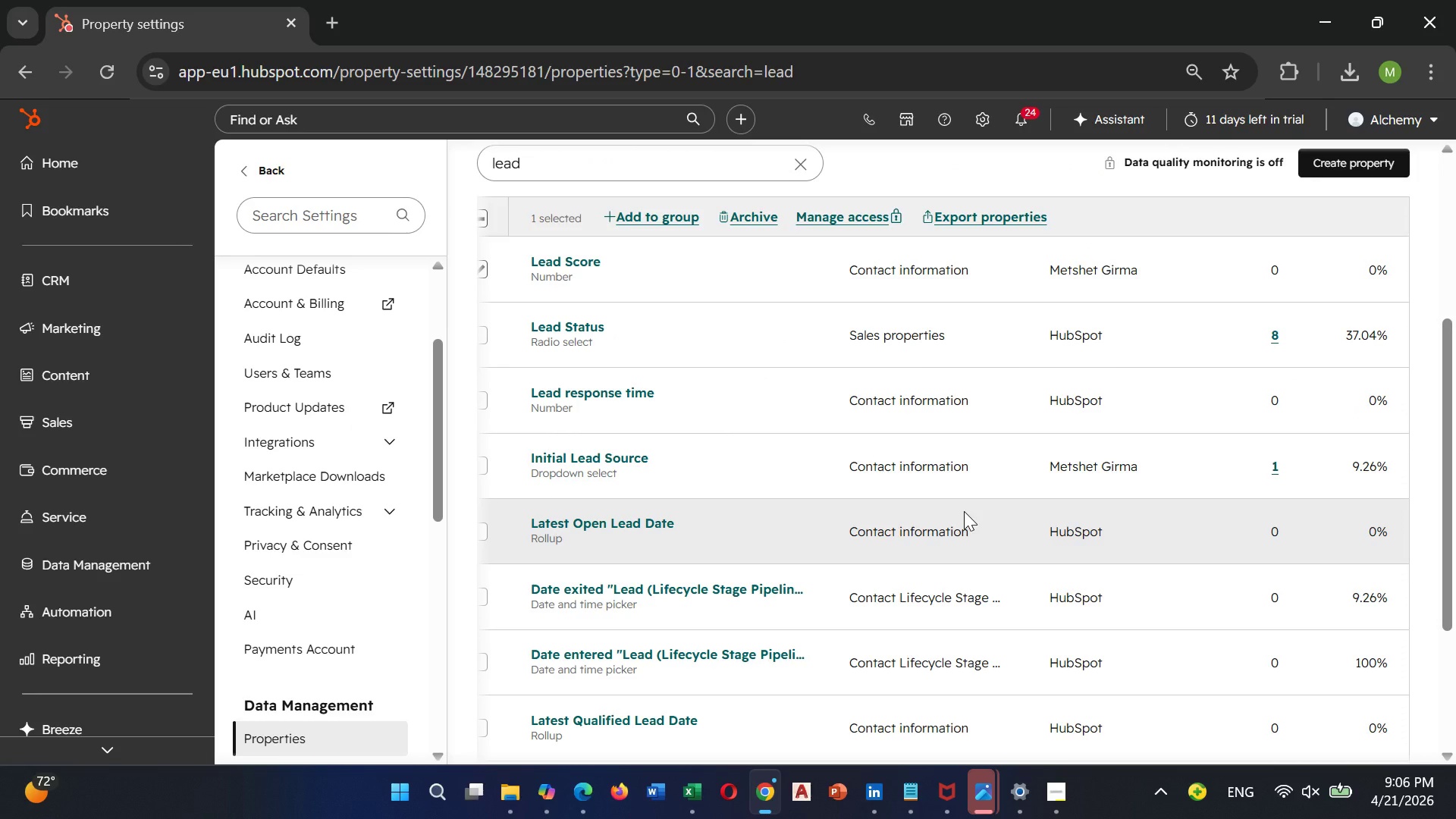 
wait(35.08)
 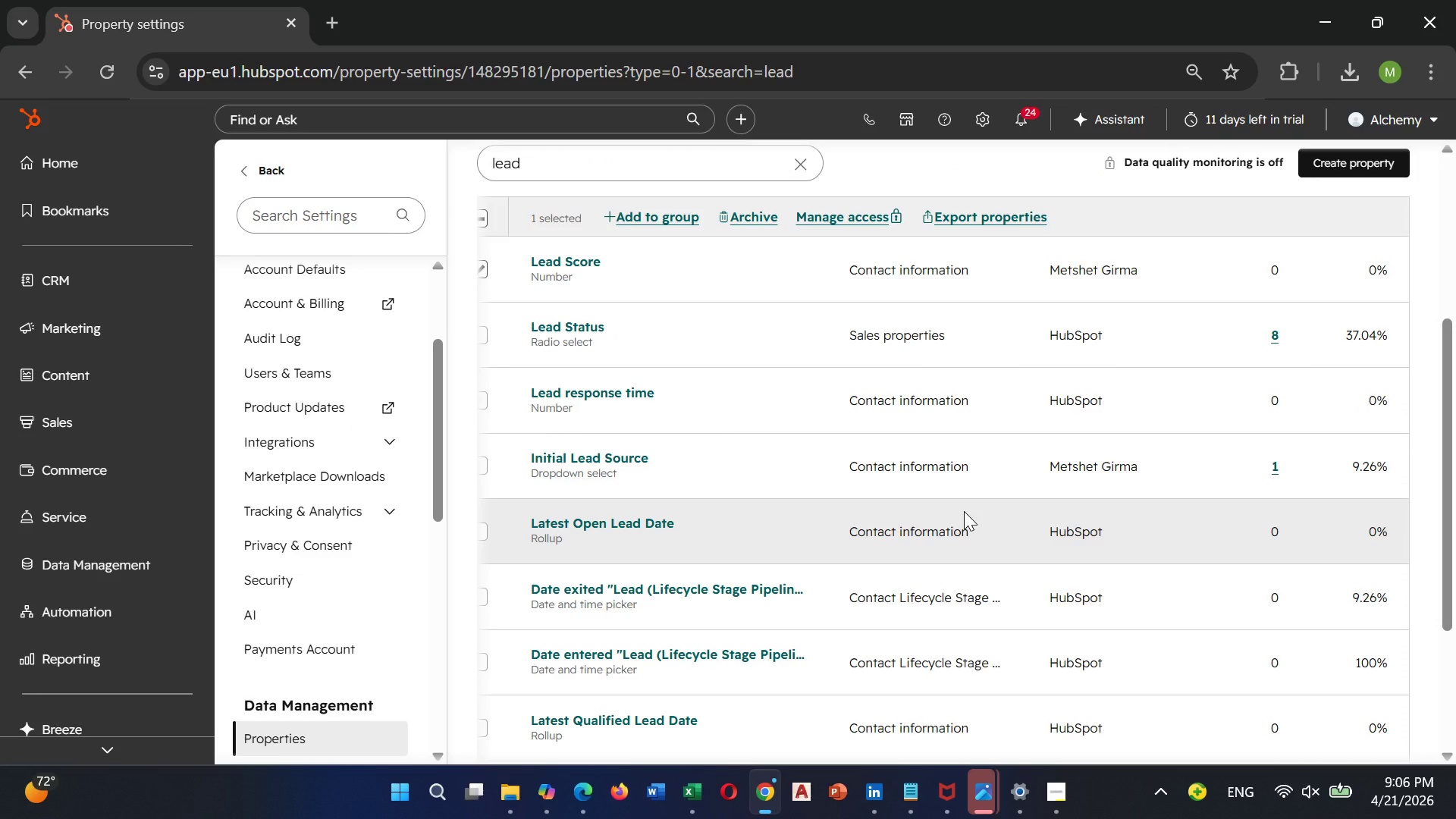 
scroll: coordinate [967, 501], scroll_direction: down, amount: 1.0
 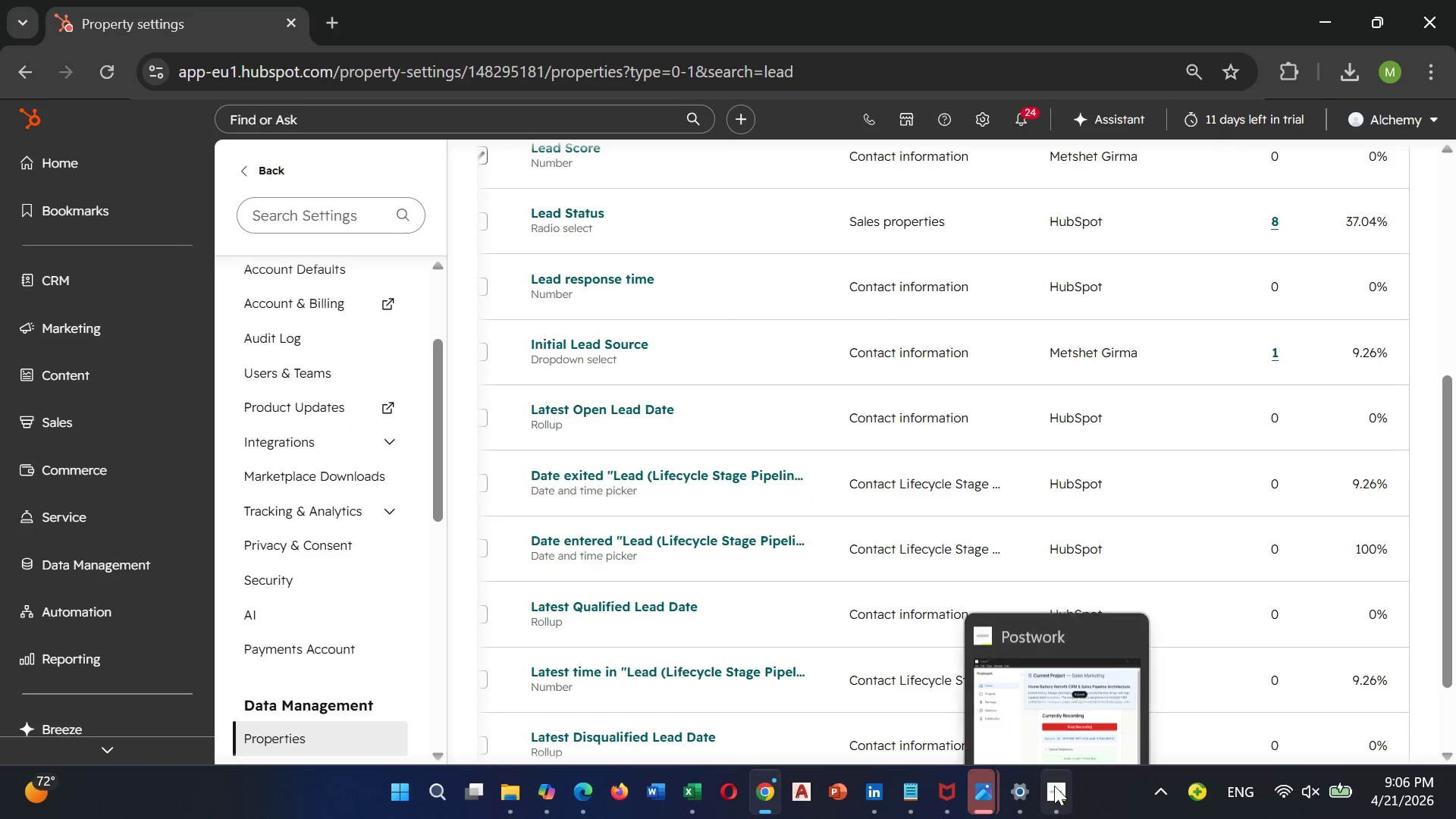 
left_click([1041, 726])